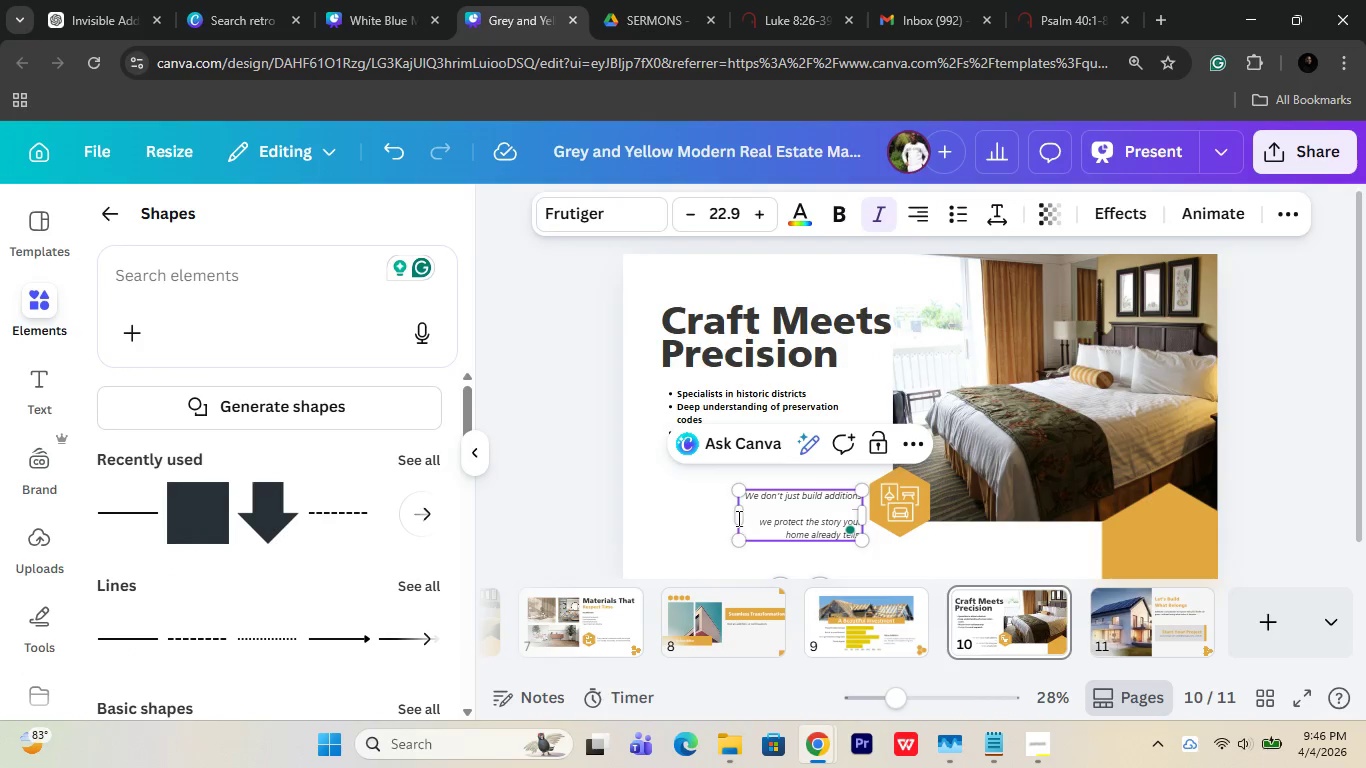 
left_click_drag(start_coordinate=[736, 518], to_coordinate=[682, 523])
 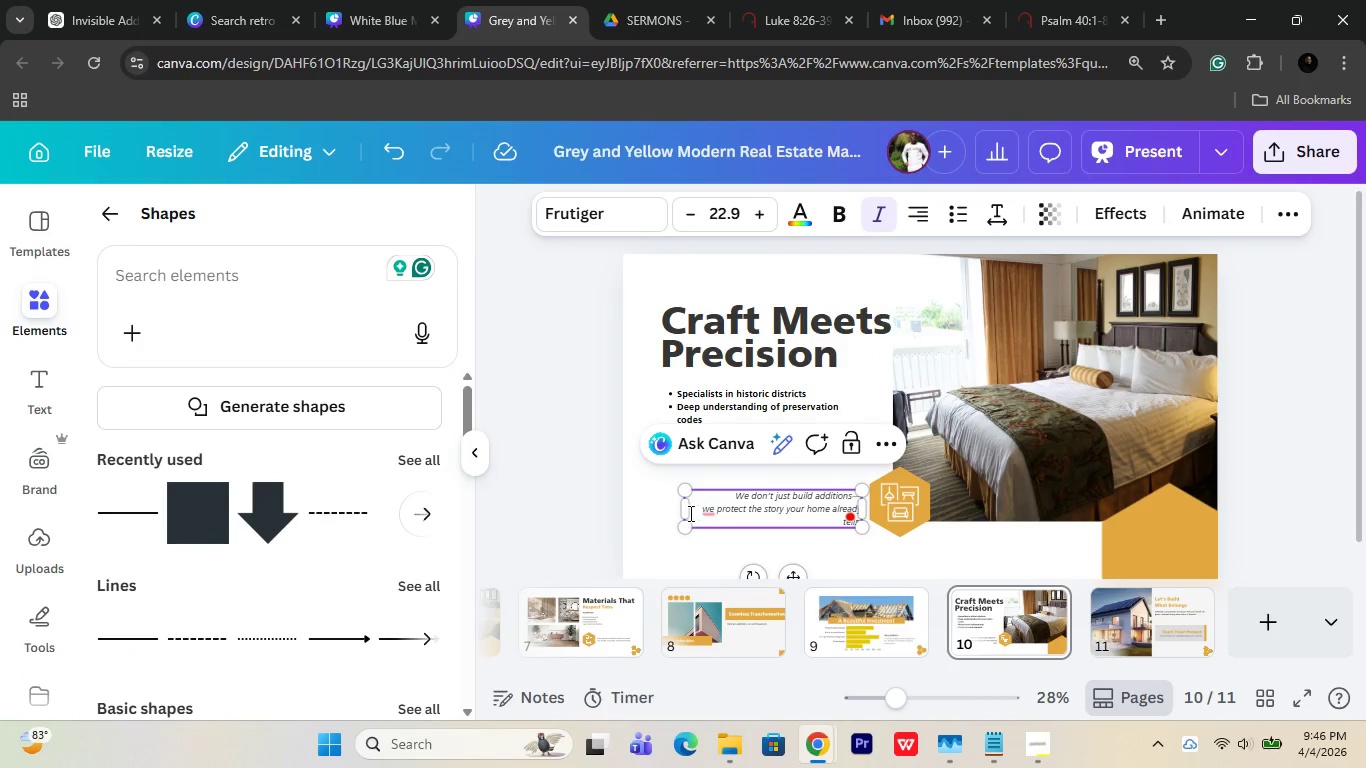 
left_click_drag(start_coordinate=[682, 513], to_coordinate=[664, 519])
 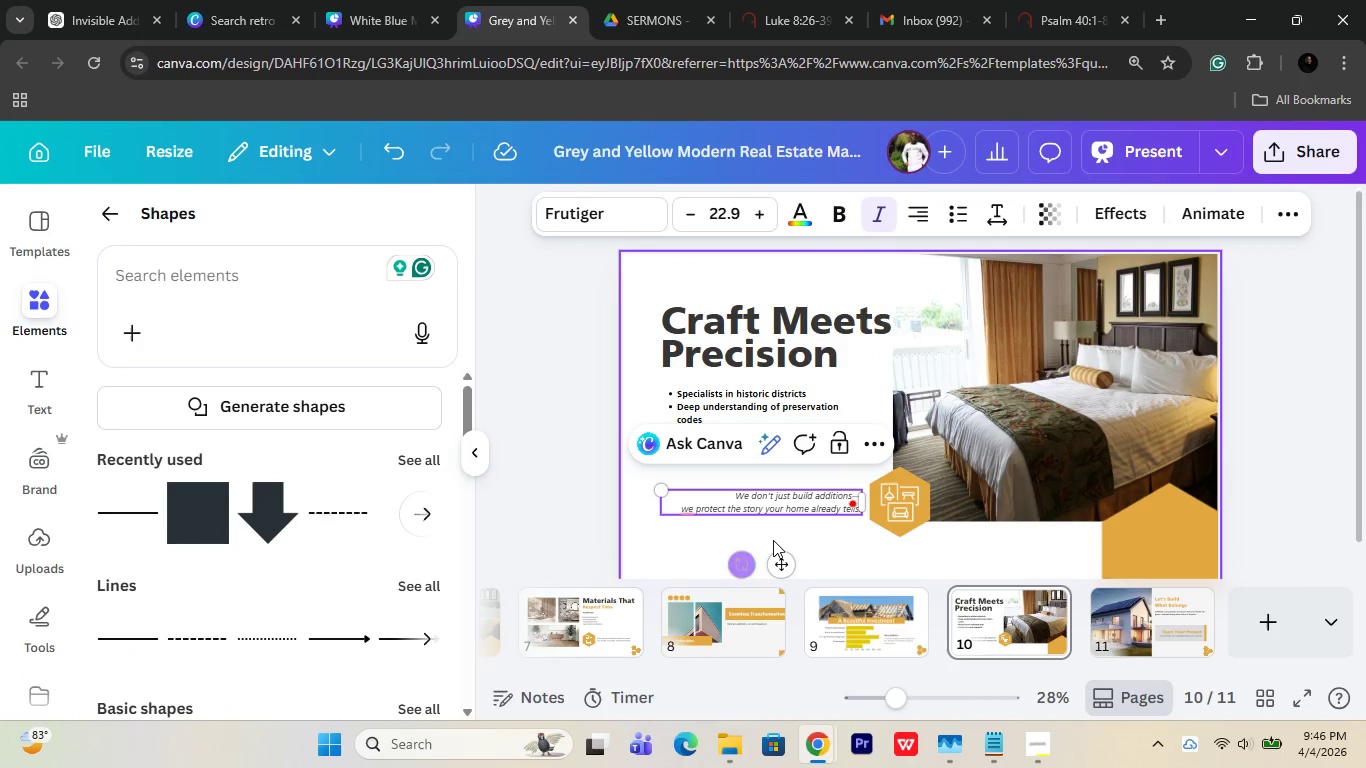 
left_click([773, 540])
 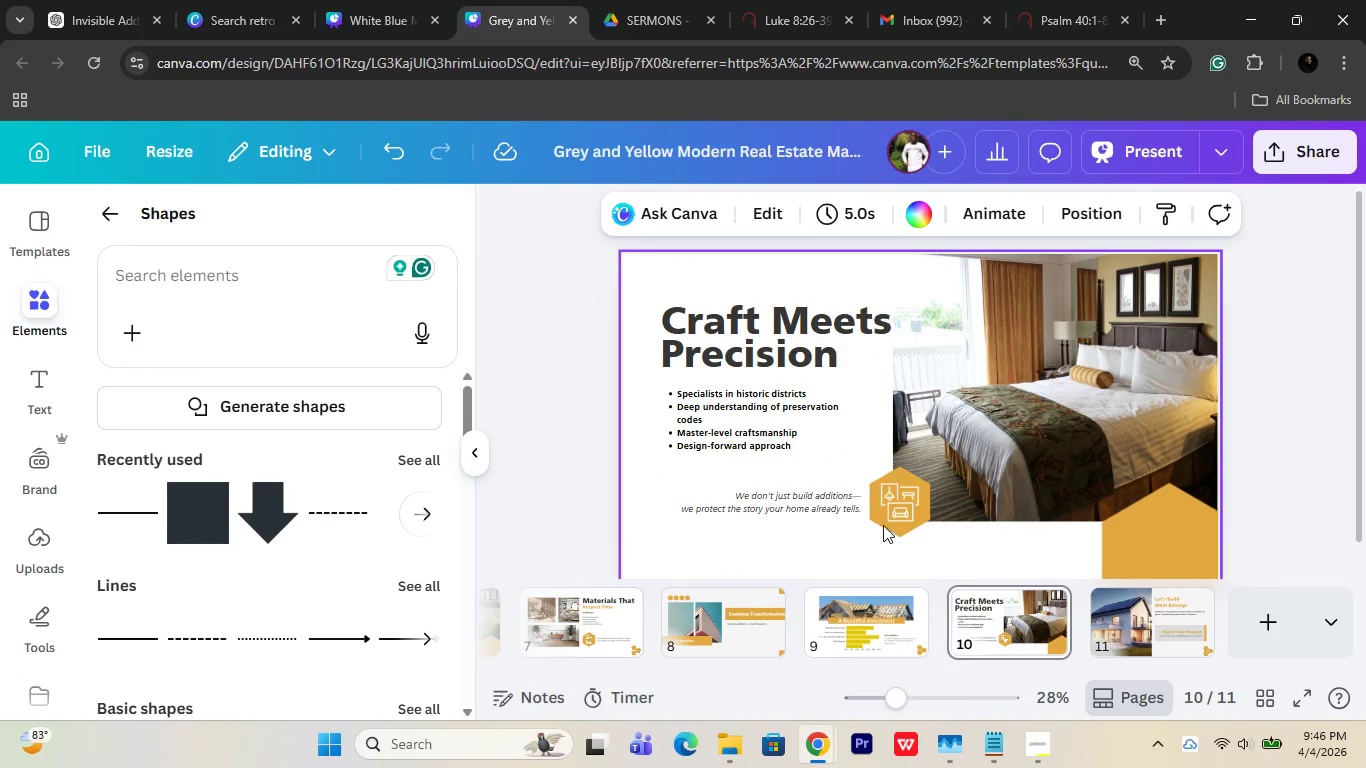 
left_click([770, 430])
 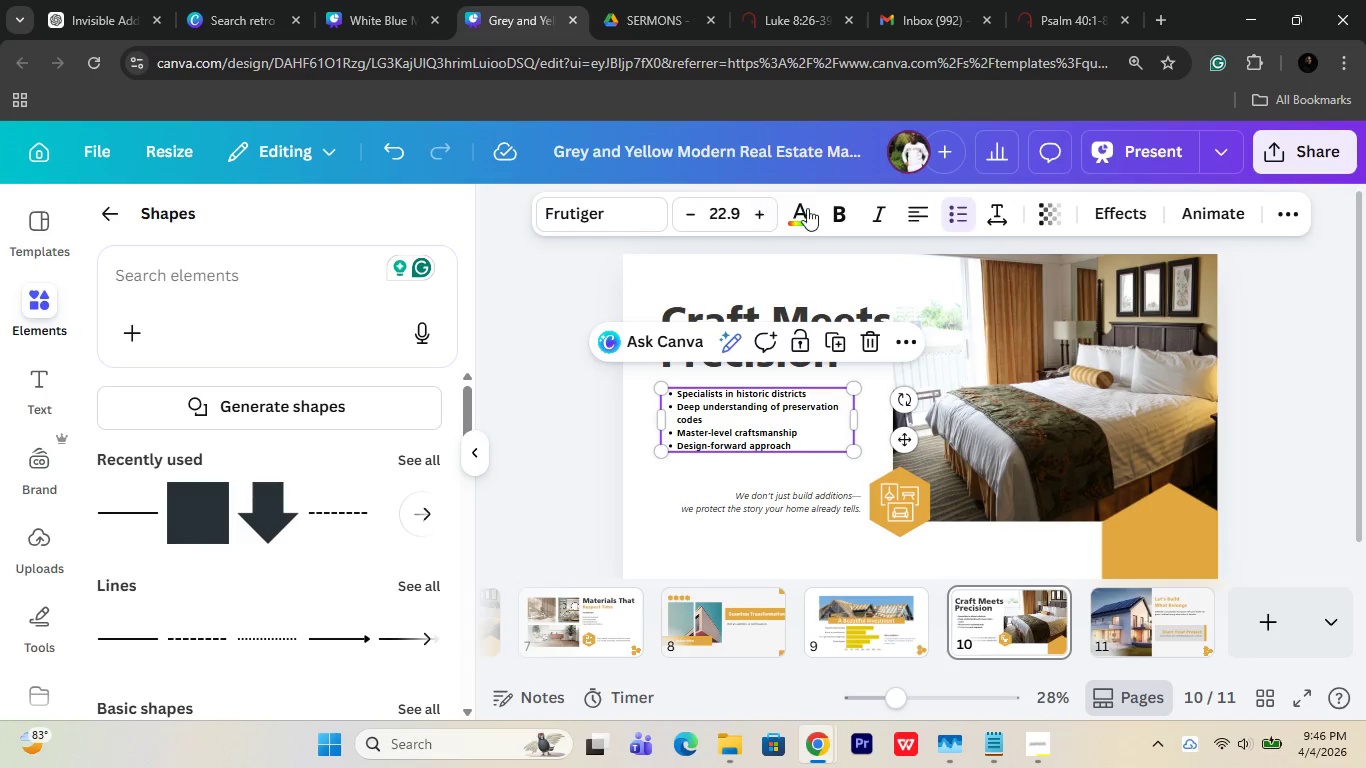 
double_click([848, 211])
 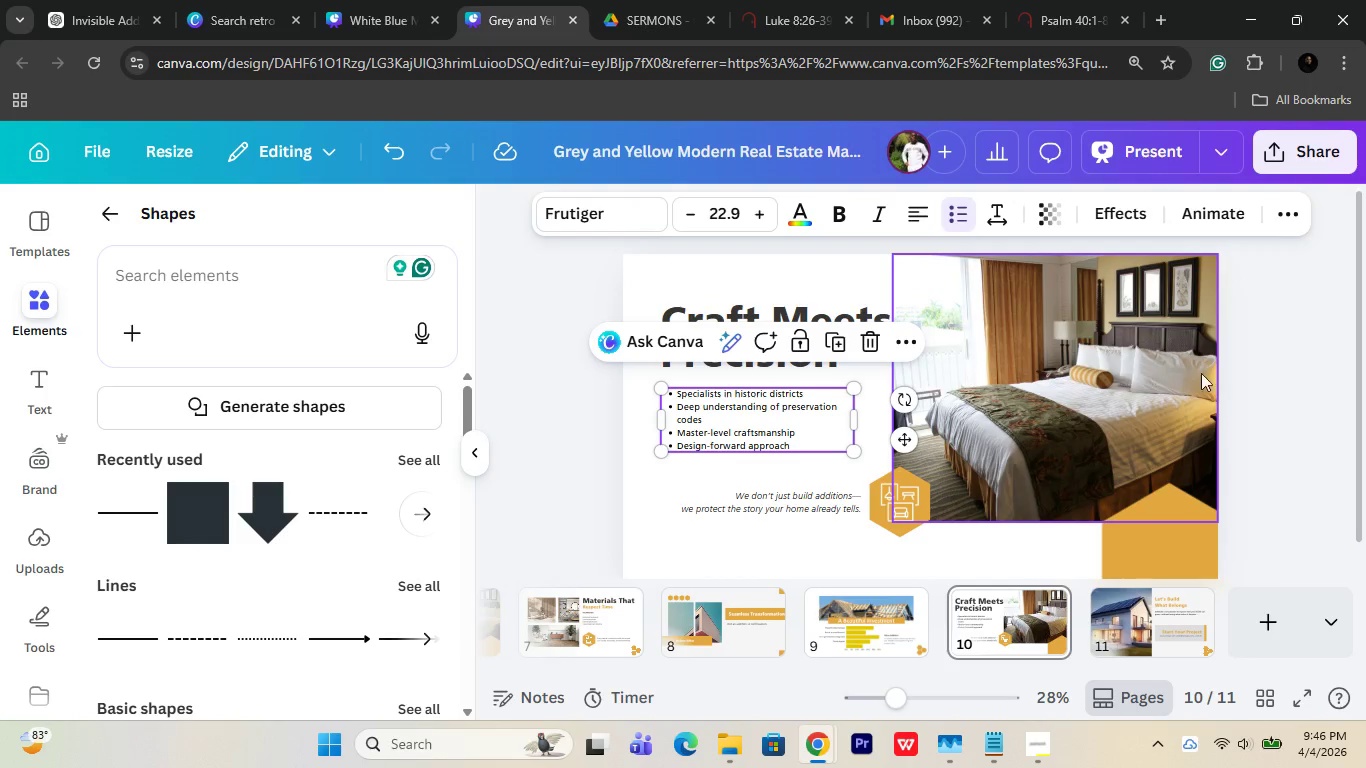 
left_click([1310, 345])
 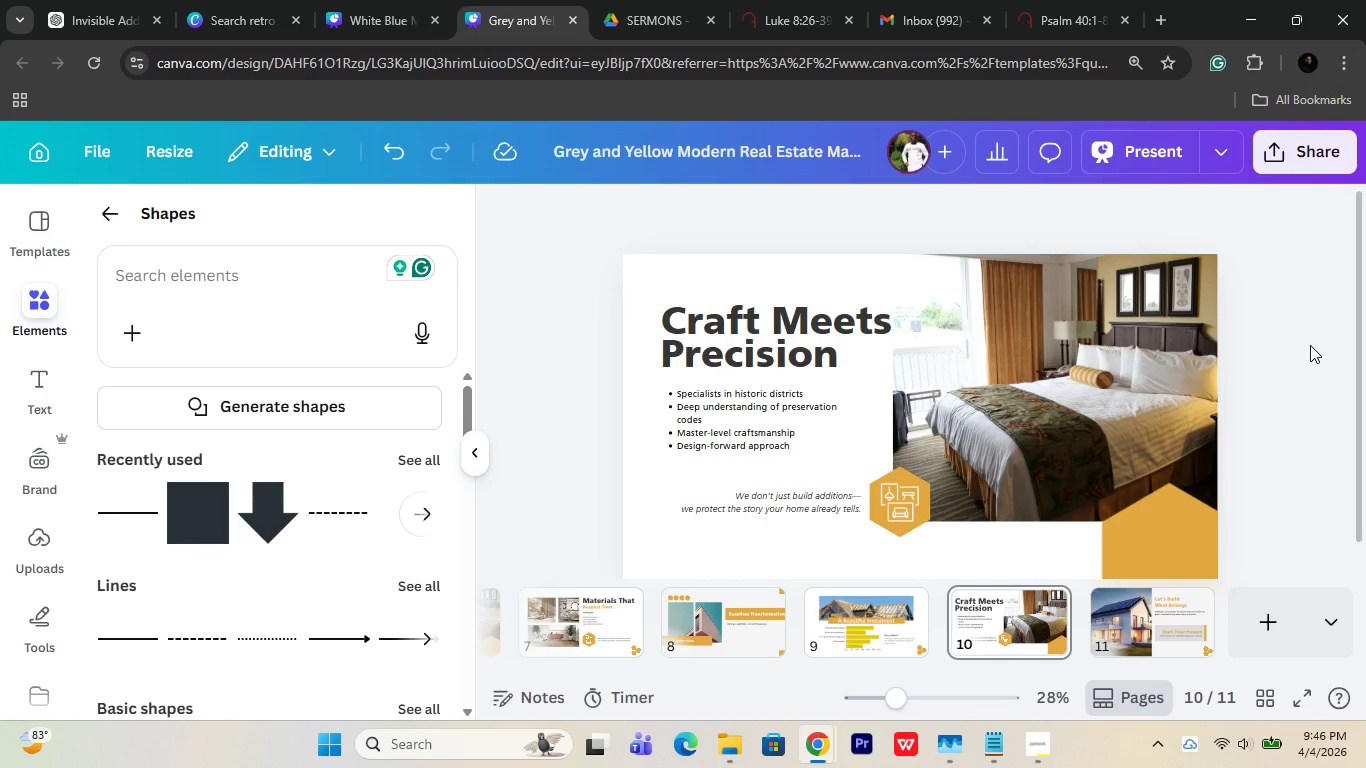 
wait(10.24)
 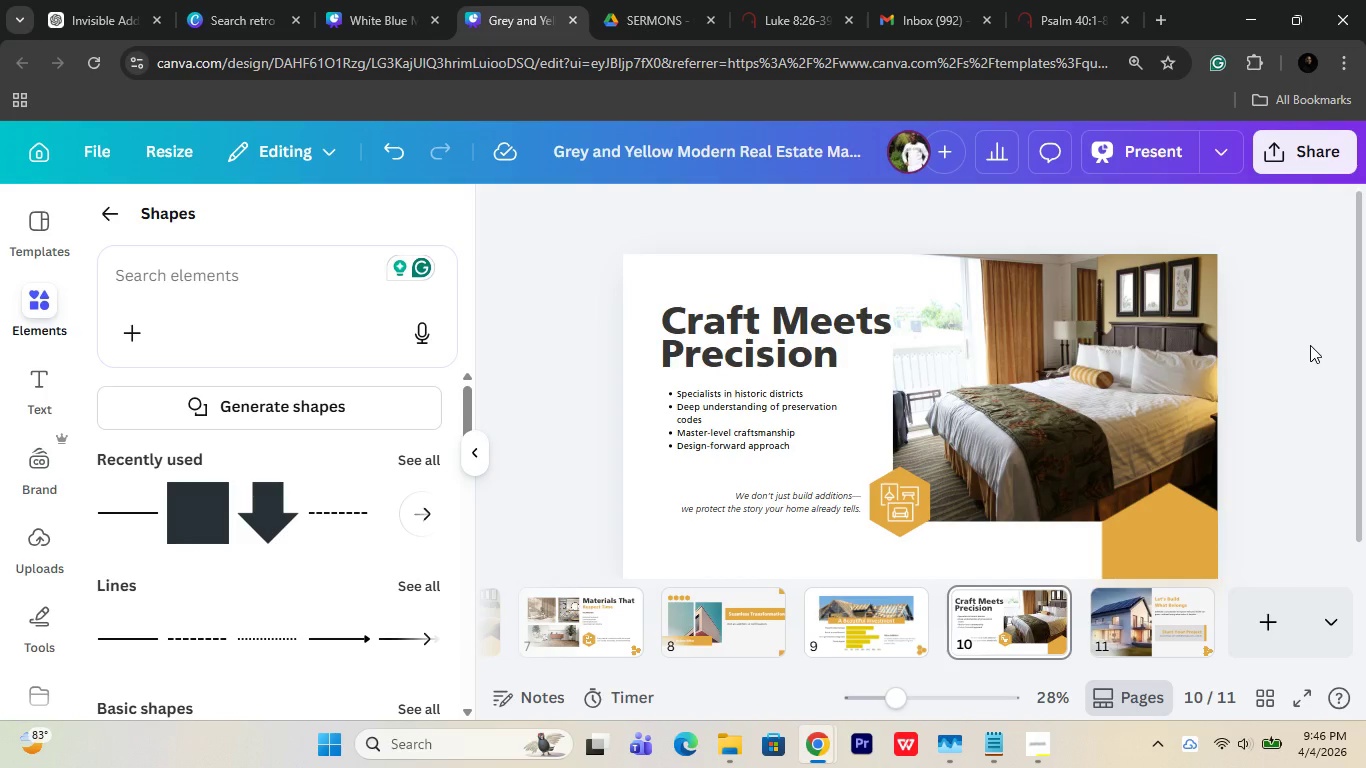 
left_click([826, 393])
 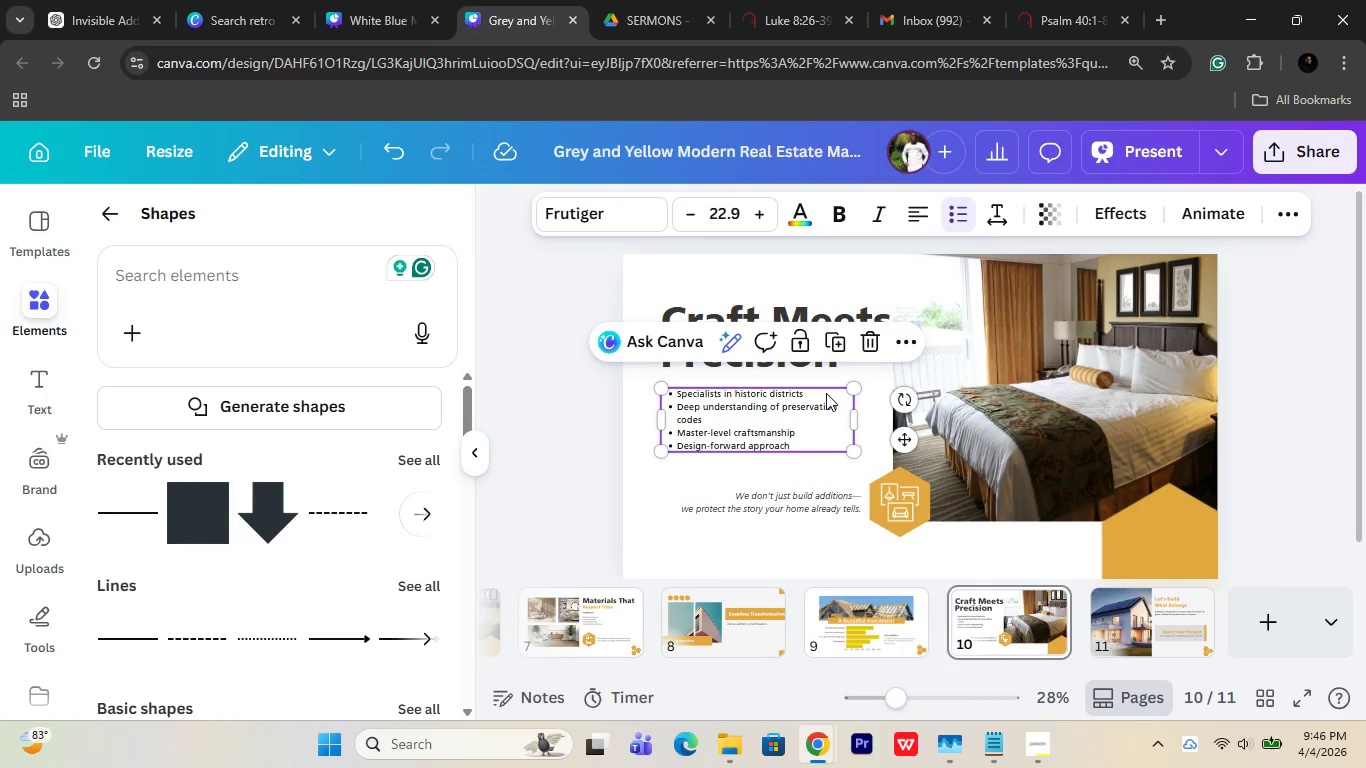 
key(ArrowUp)
 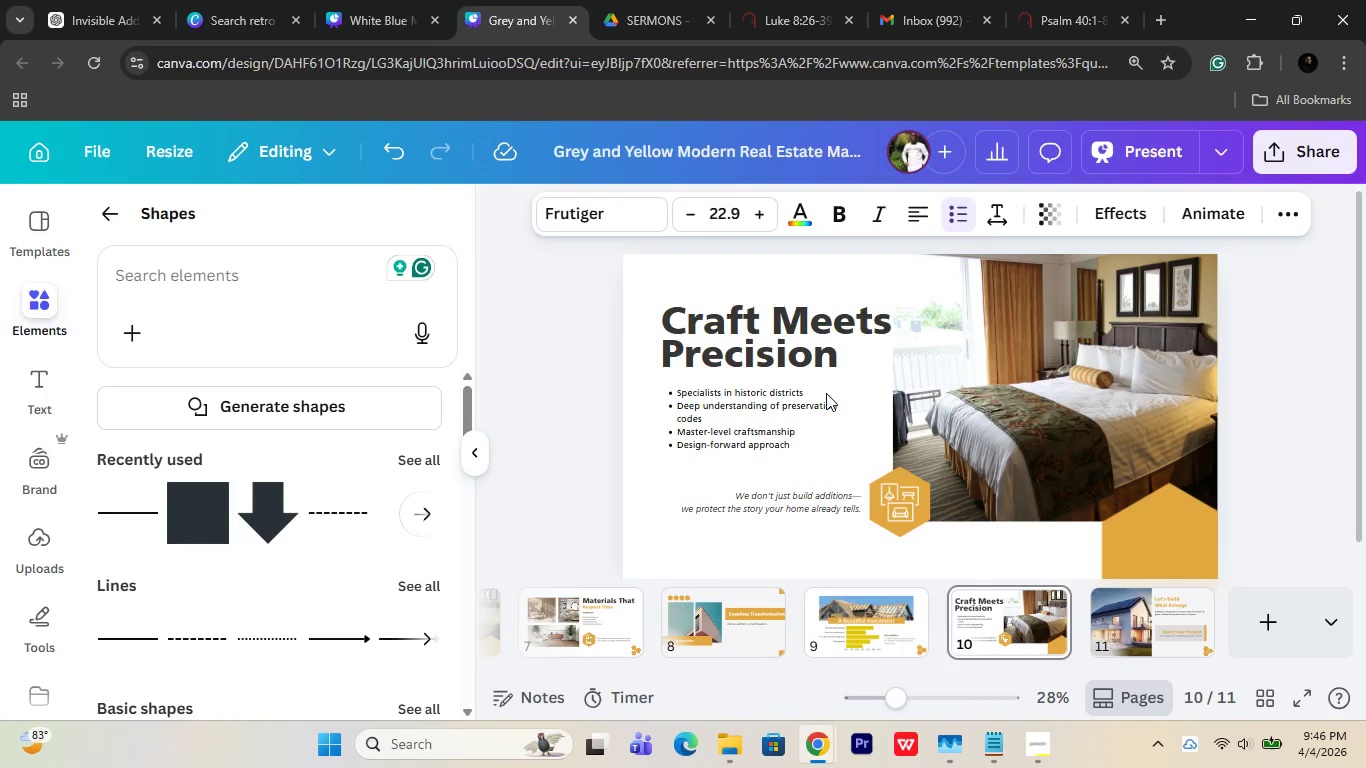 
hold_key(key=ArrowUp, duration=1.19)
 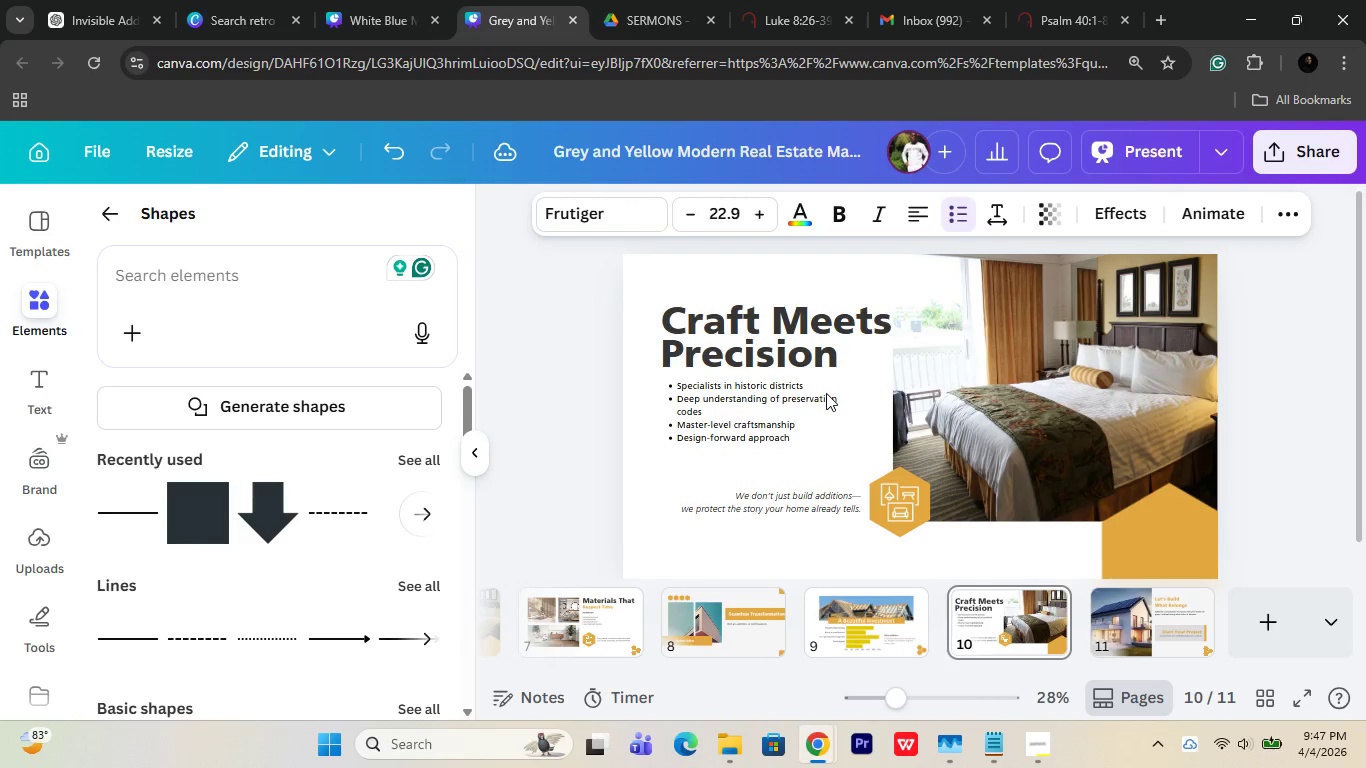 
key(ArrowDown)
 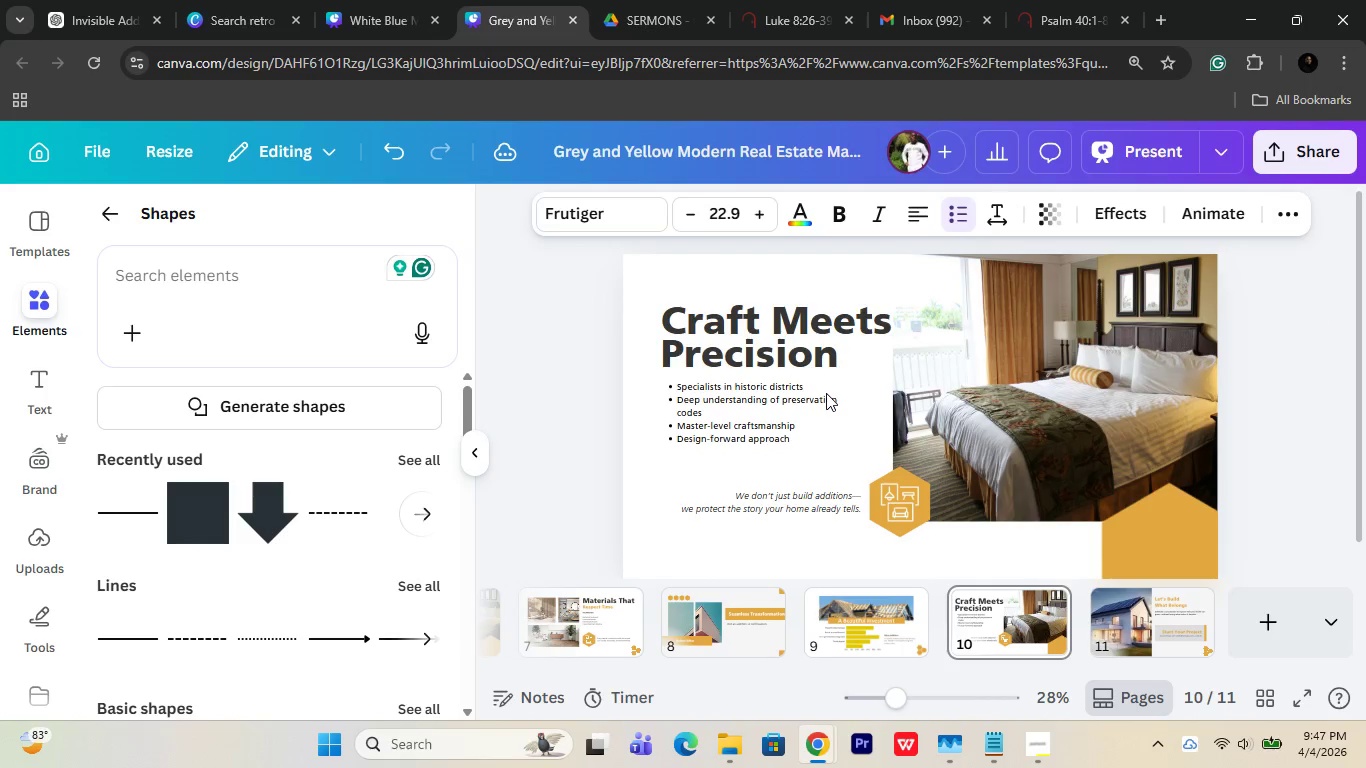 
key(ArrowDown)
 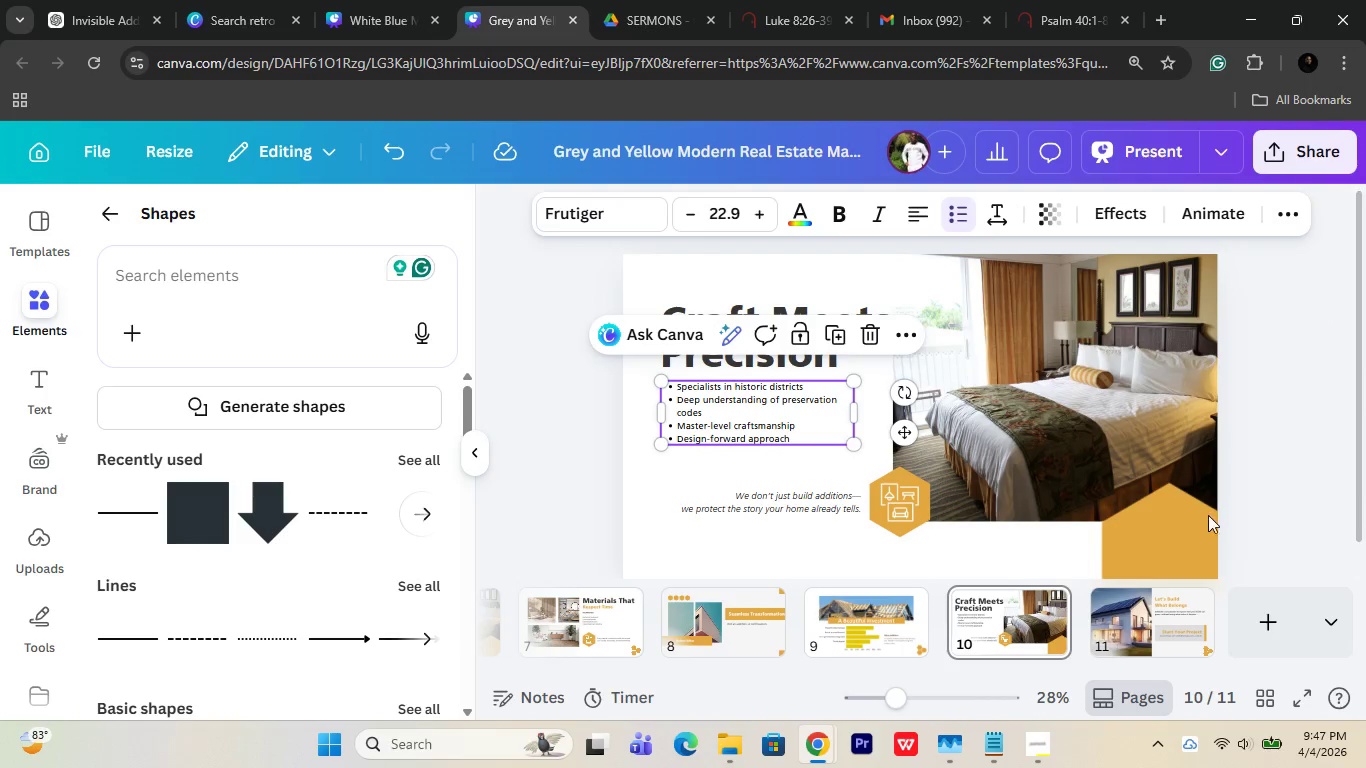 
left_click([1255, 400])
 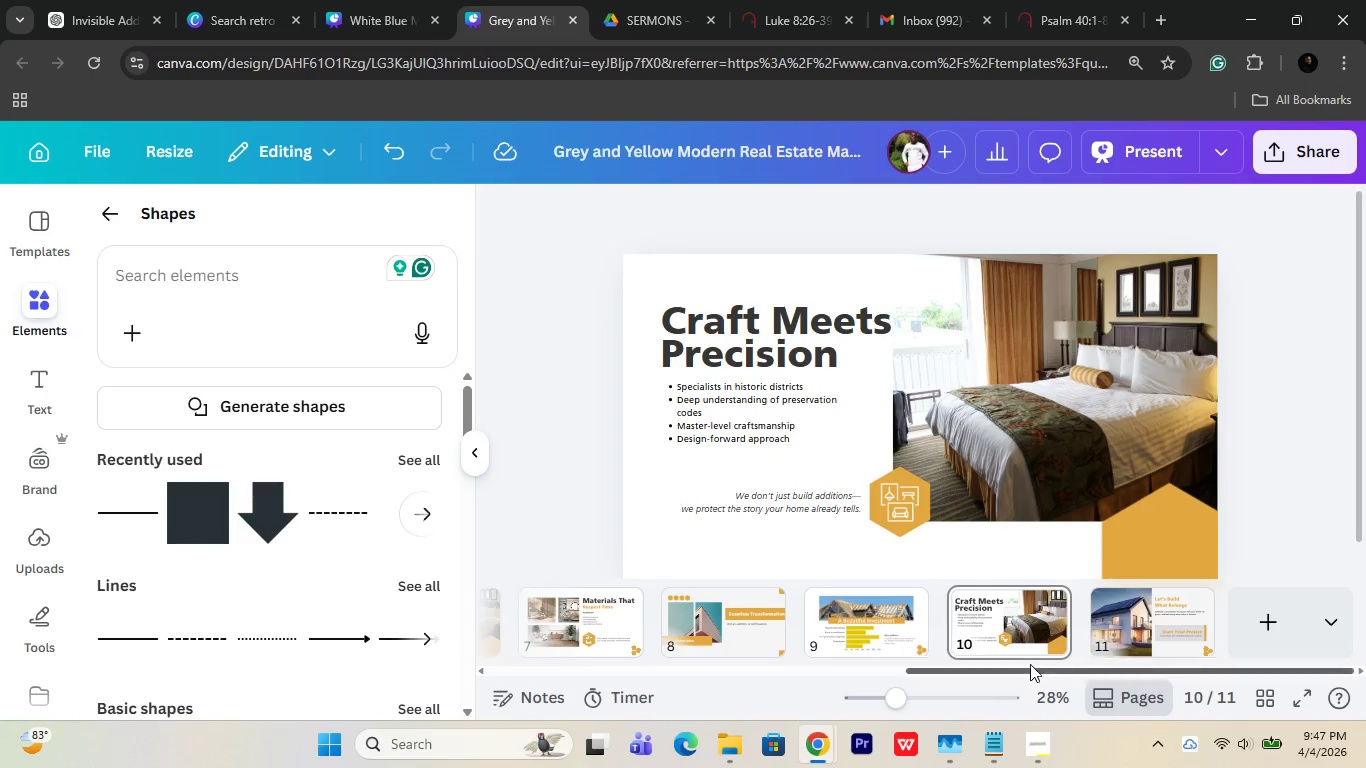 
left_click_drag(start_coordinate=[607, 617], to_coordinate=[1046, 754])
 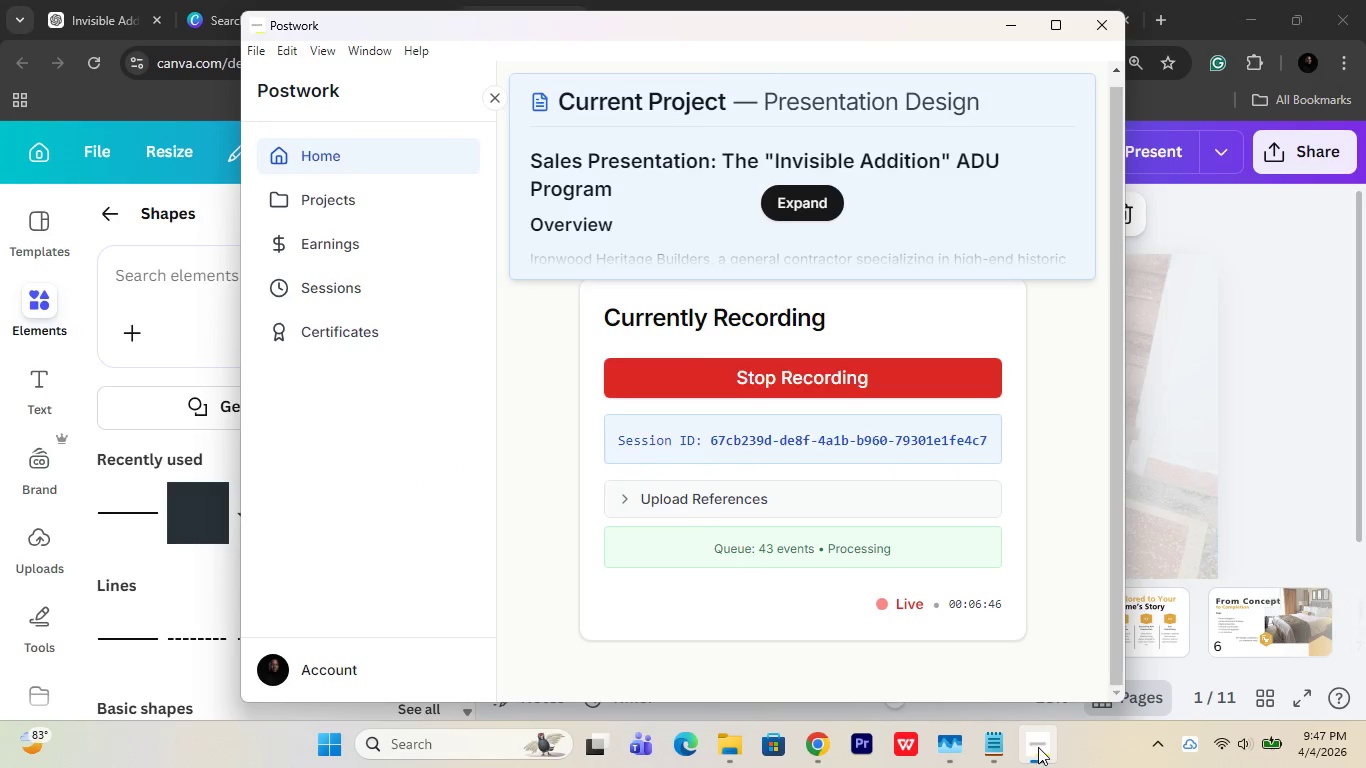 
scroll: coordinate [903, 646], scroll_direction: up, amount: 17.0
 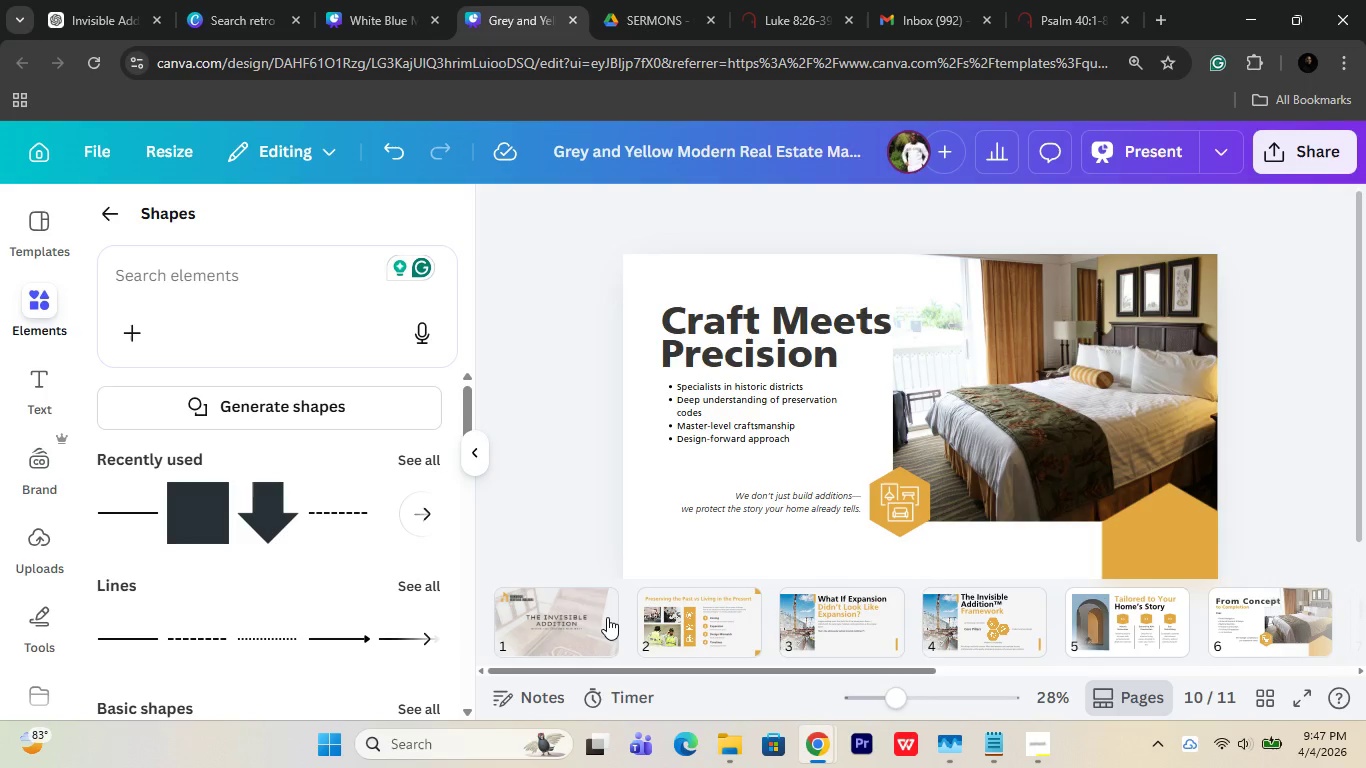 
left_click([1046, 754])